 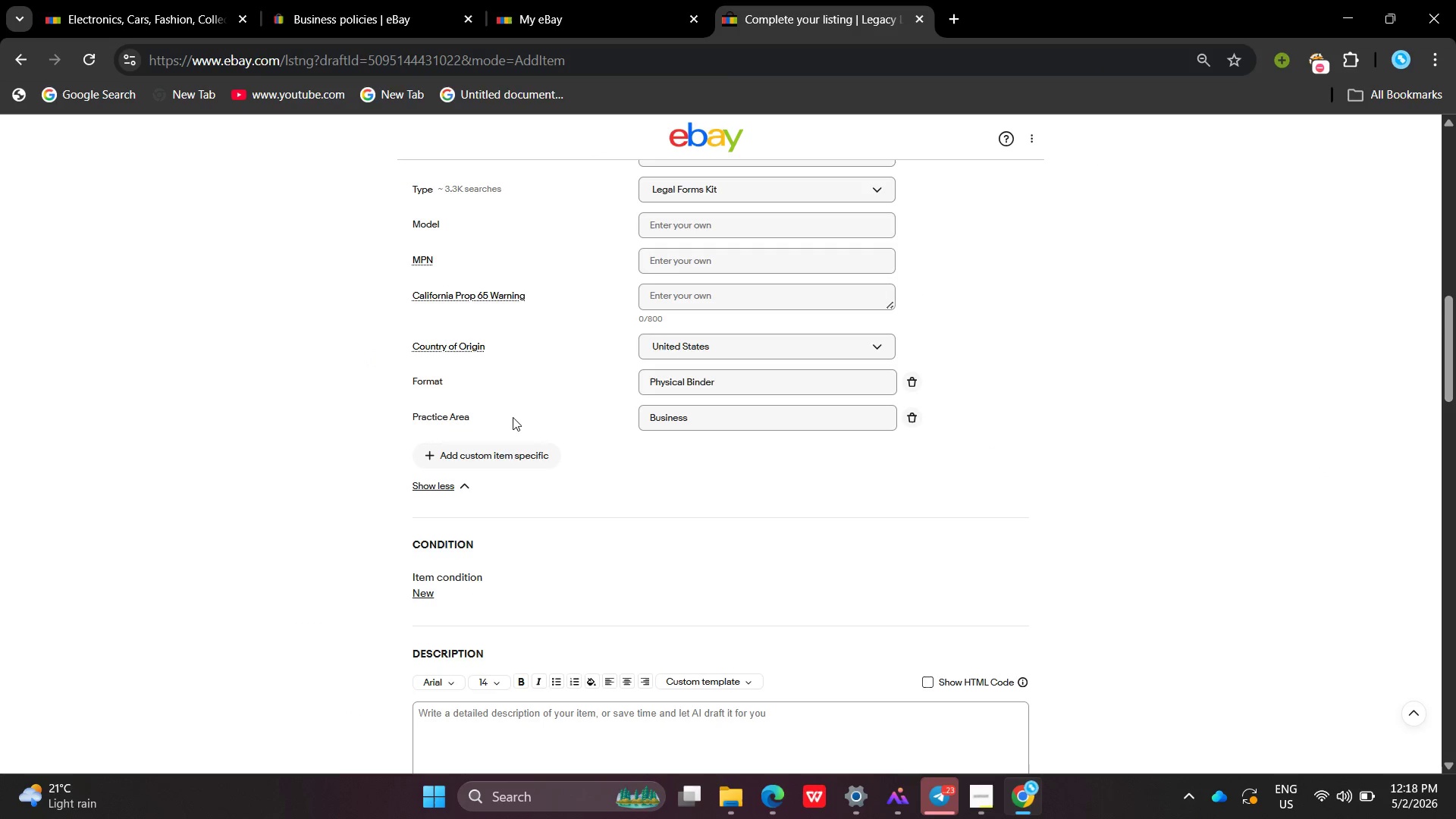 
left_click([518, 453])
 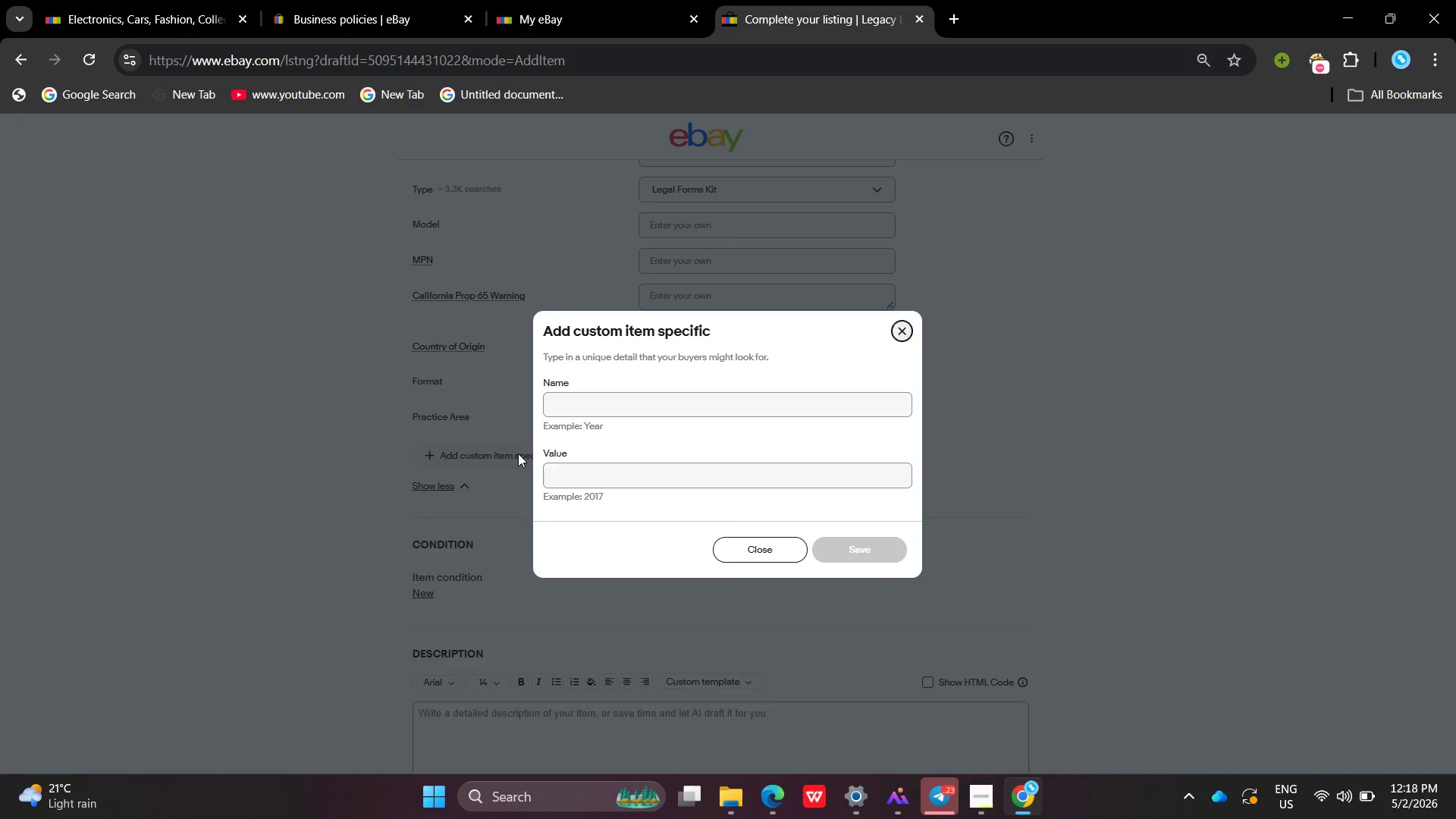 
type(Color)
 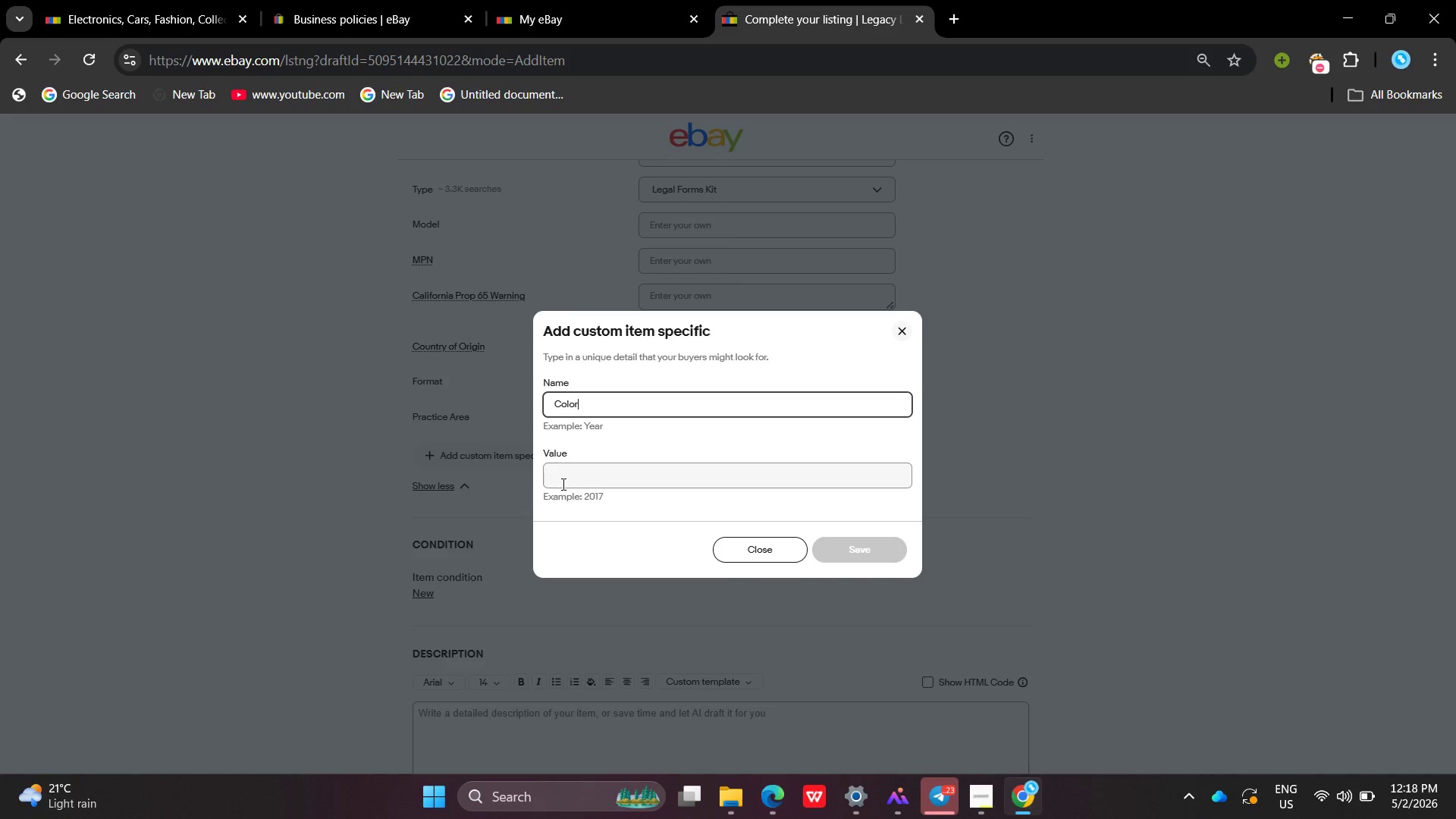 
left_click([570, 485])
 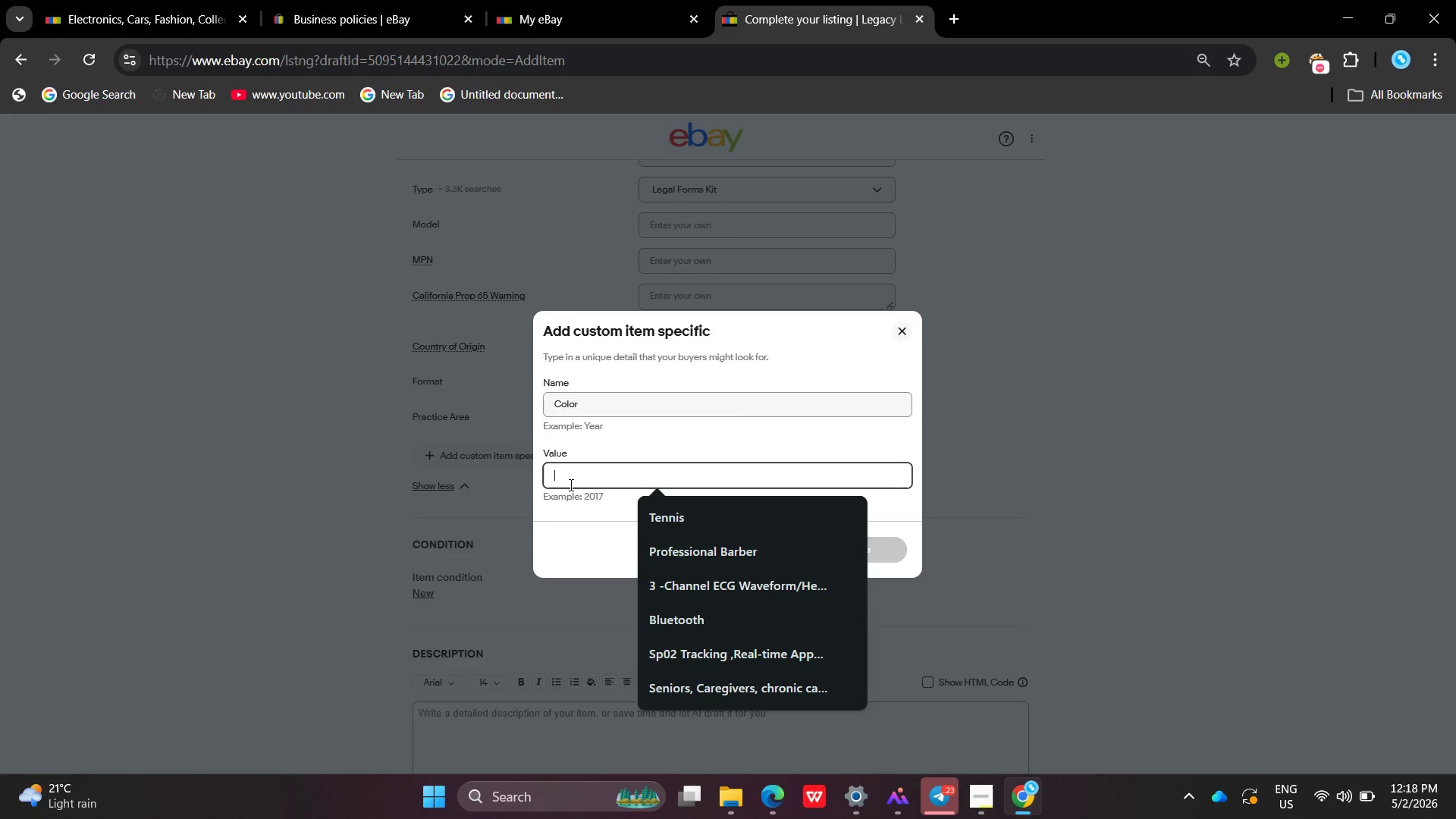 
type(Classic Black)
 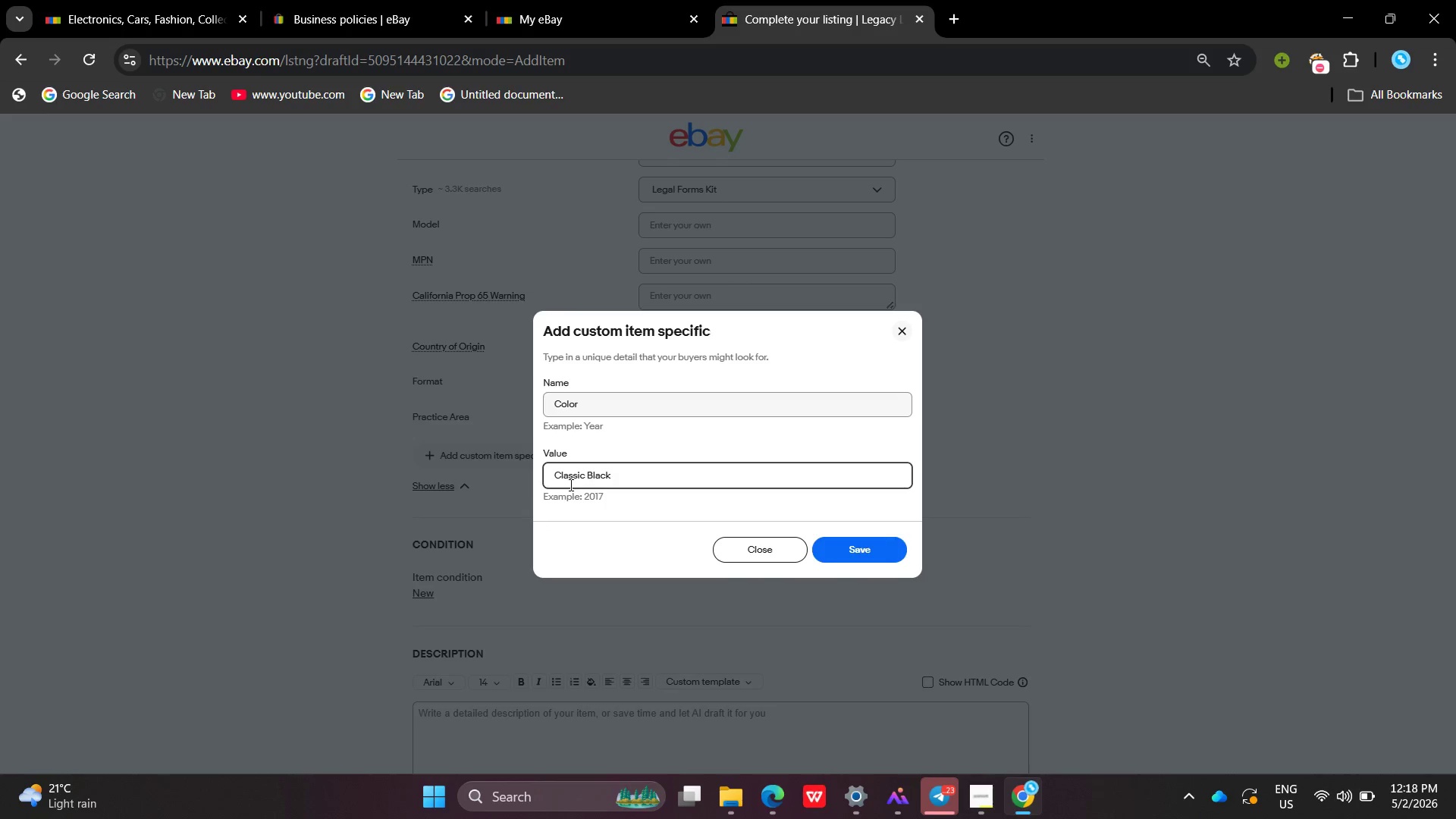 
left_click([867, 554])
 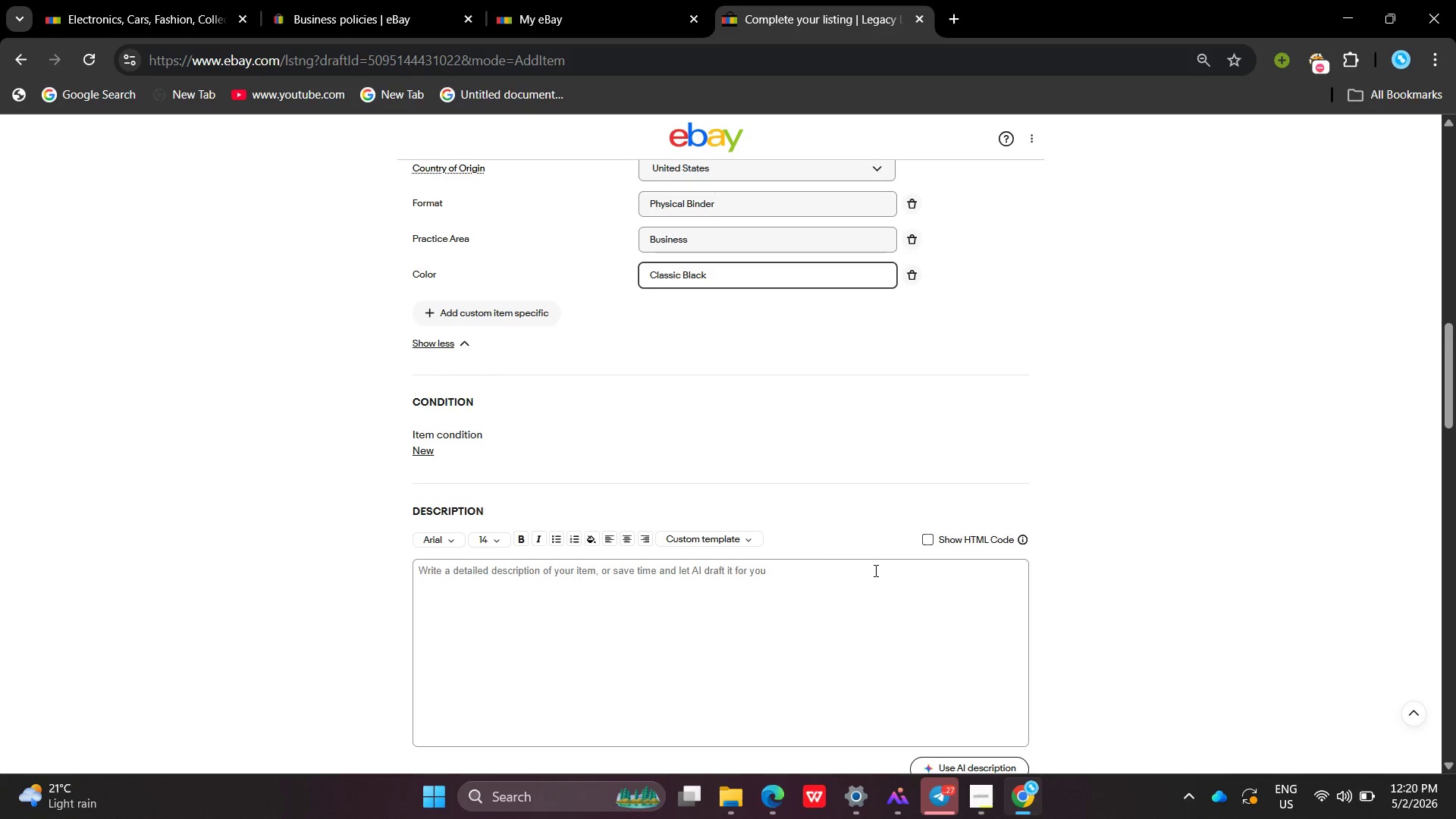 
wait(146.97)
 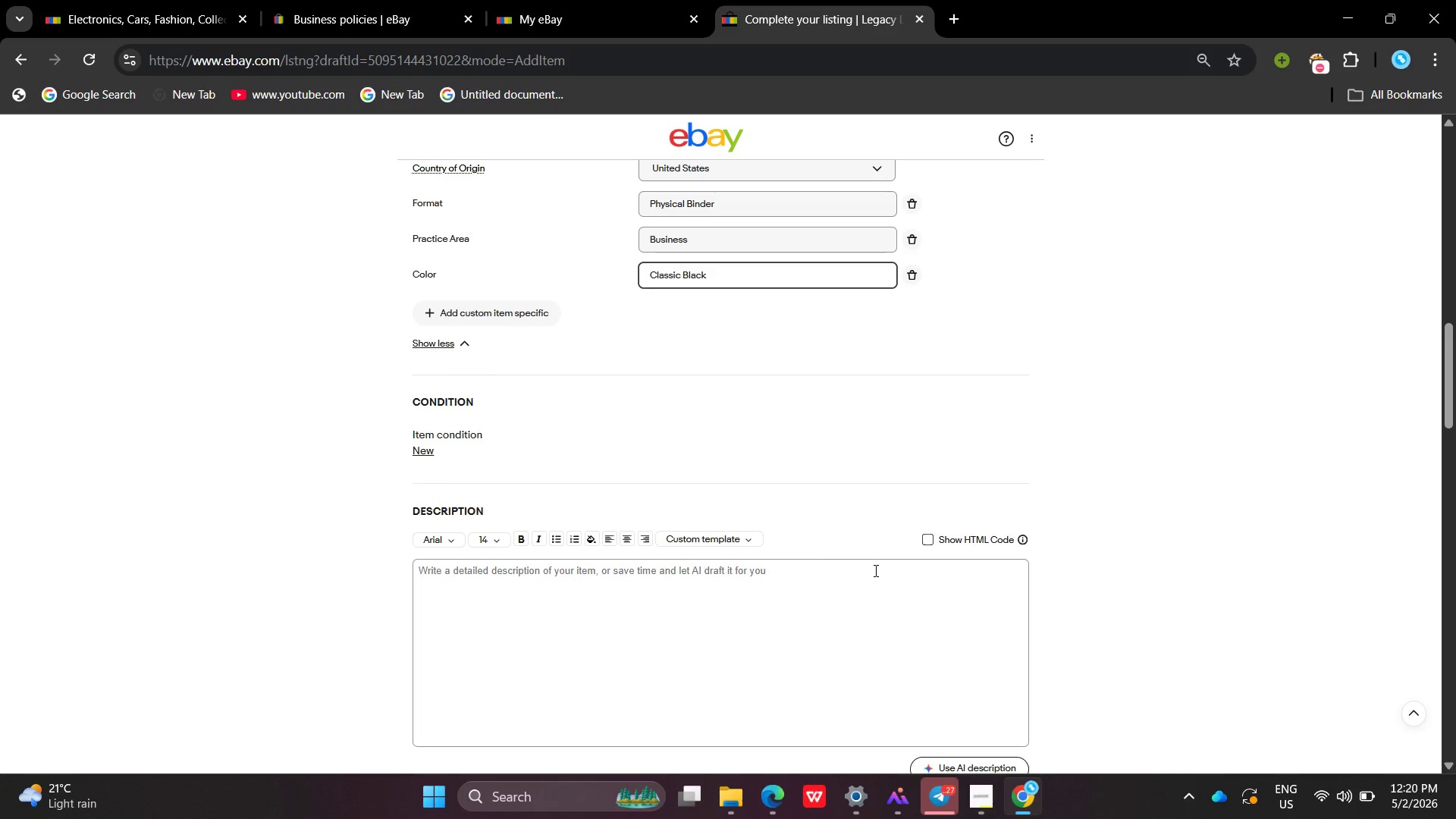 
left_click([661, 407])
 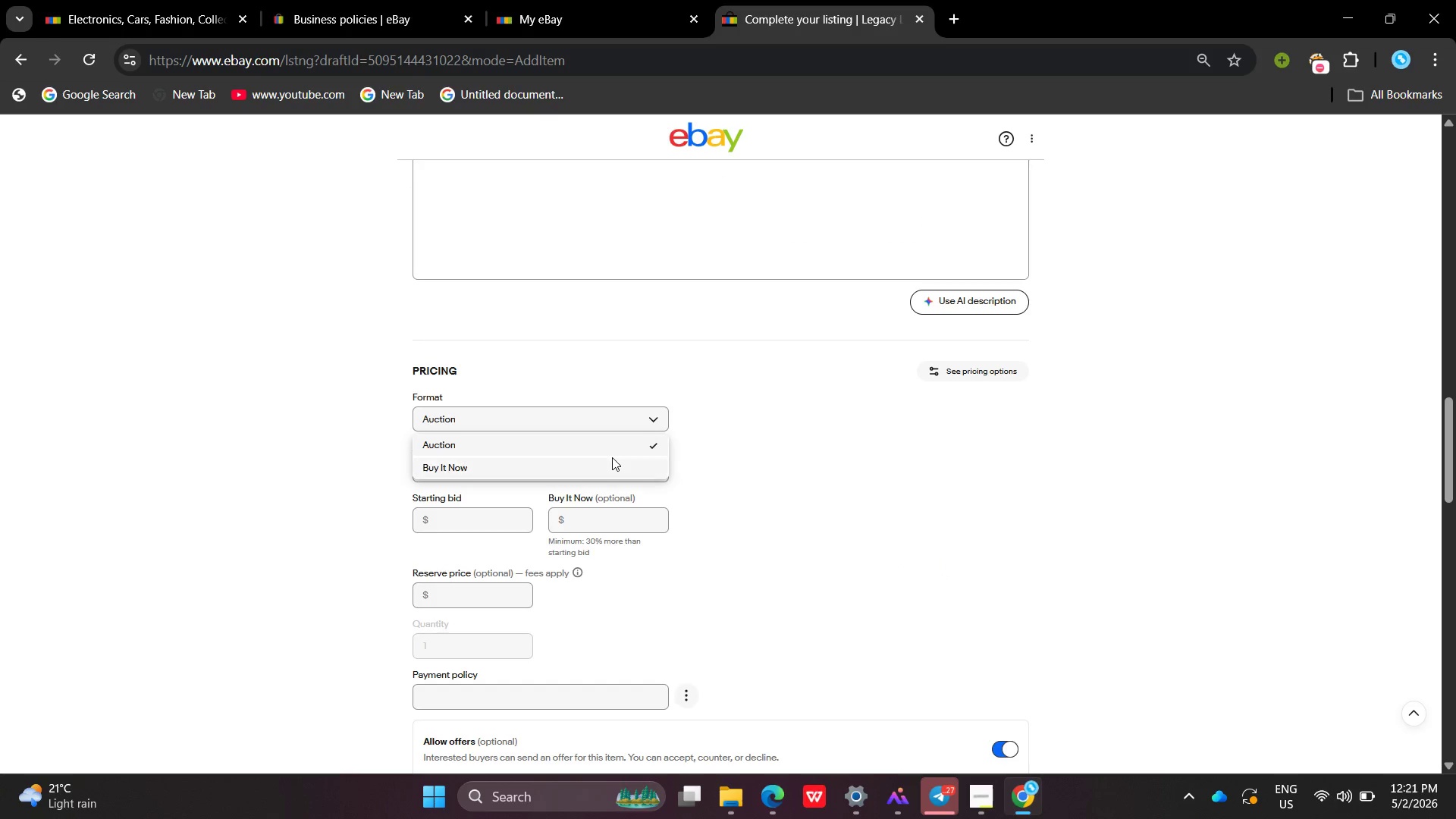 
left_click([612, 457])
 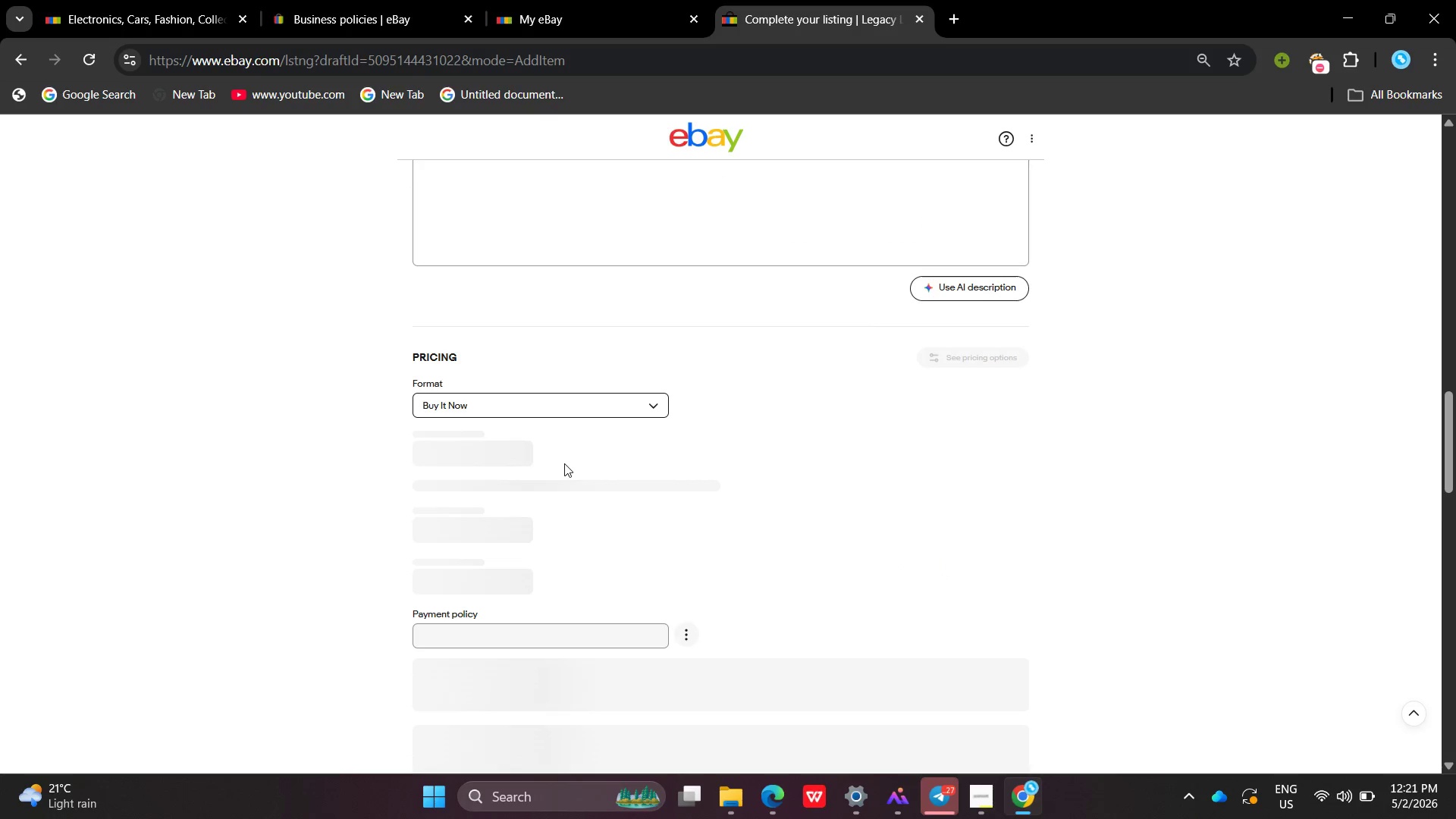 
mouse_move([513, 460])
 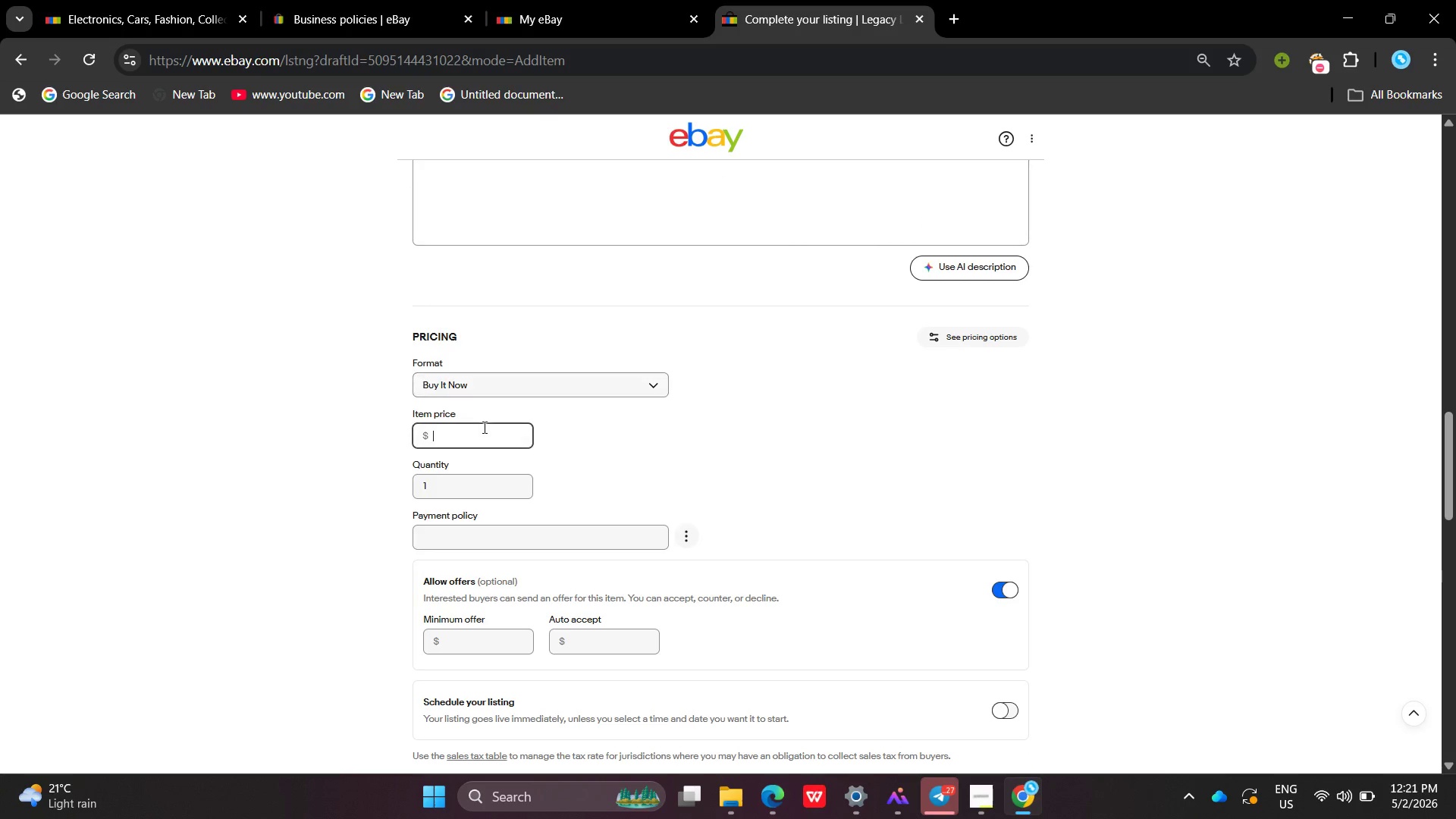 
left_click([483, 427])
 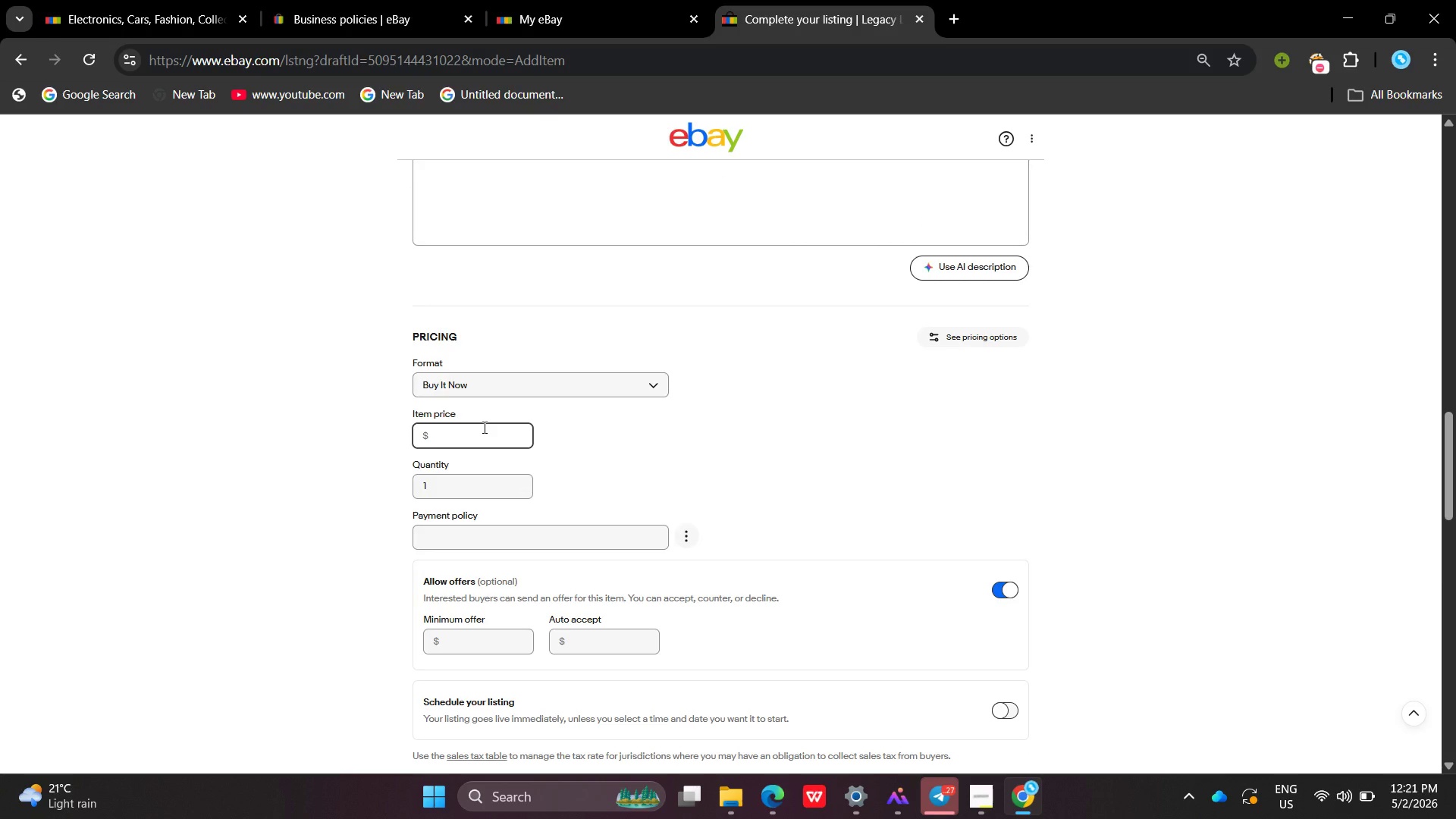 
type(89.95)
 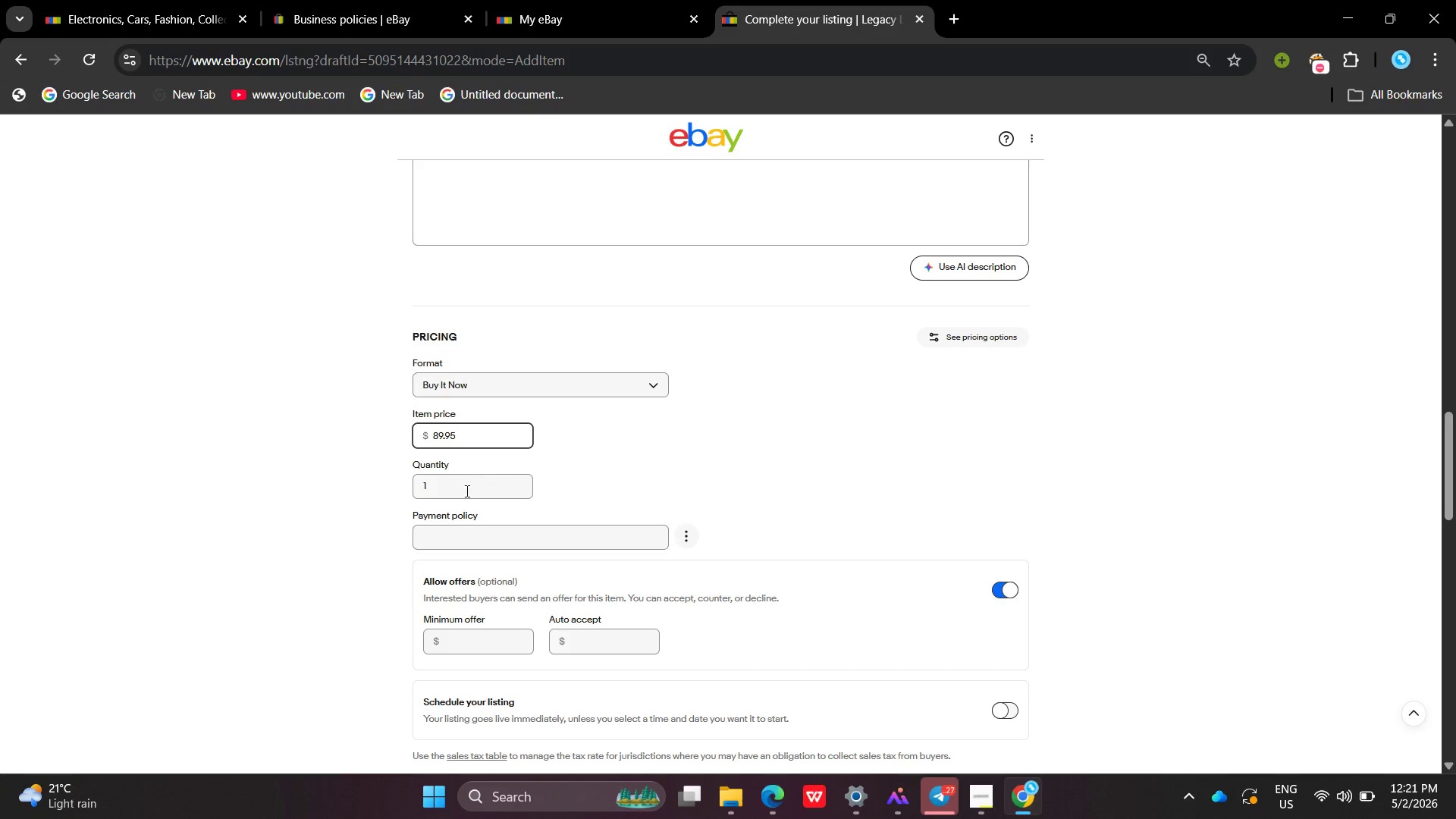 
left_click([457, 529])
 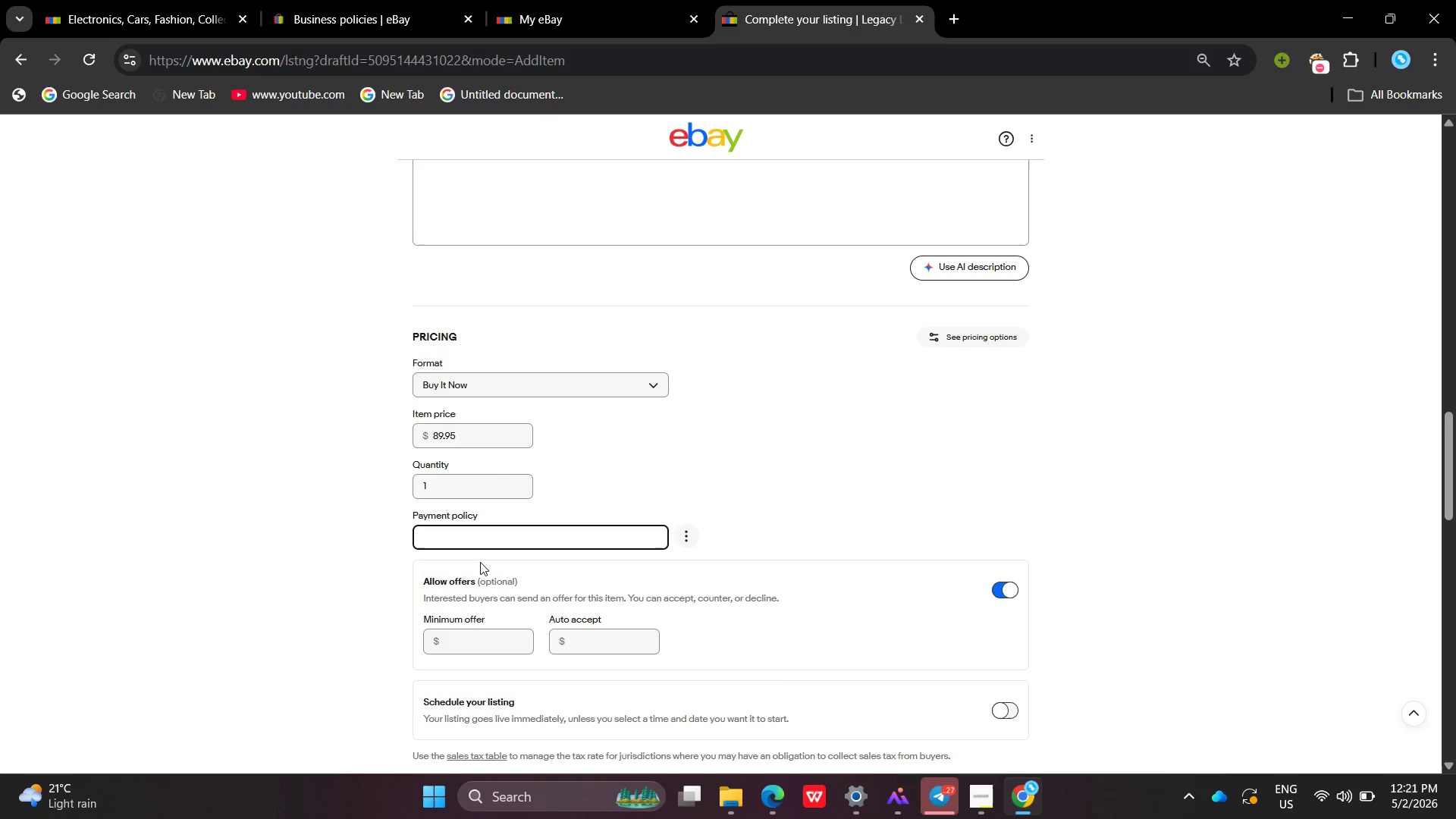 
left_click_drag(start_coordinate=[480, 562], to_coordinate=[470, 527])
 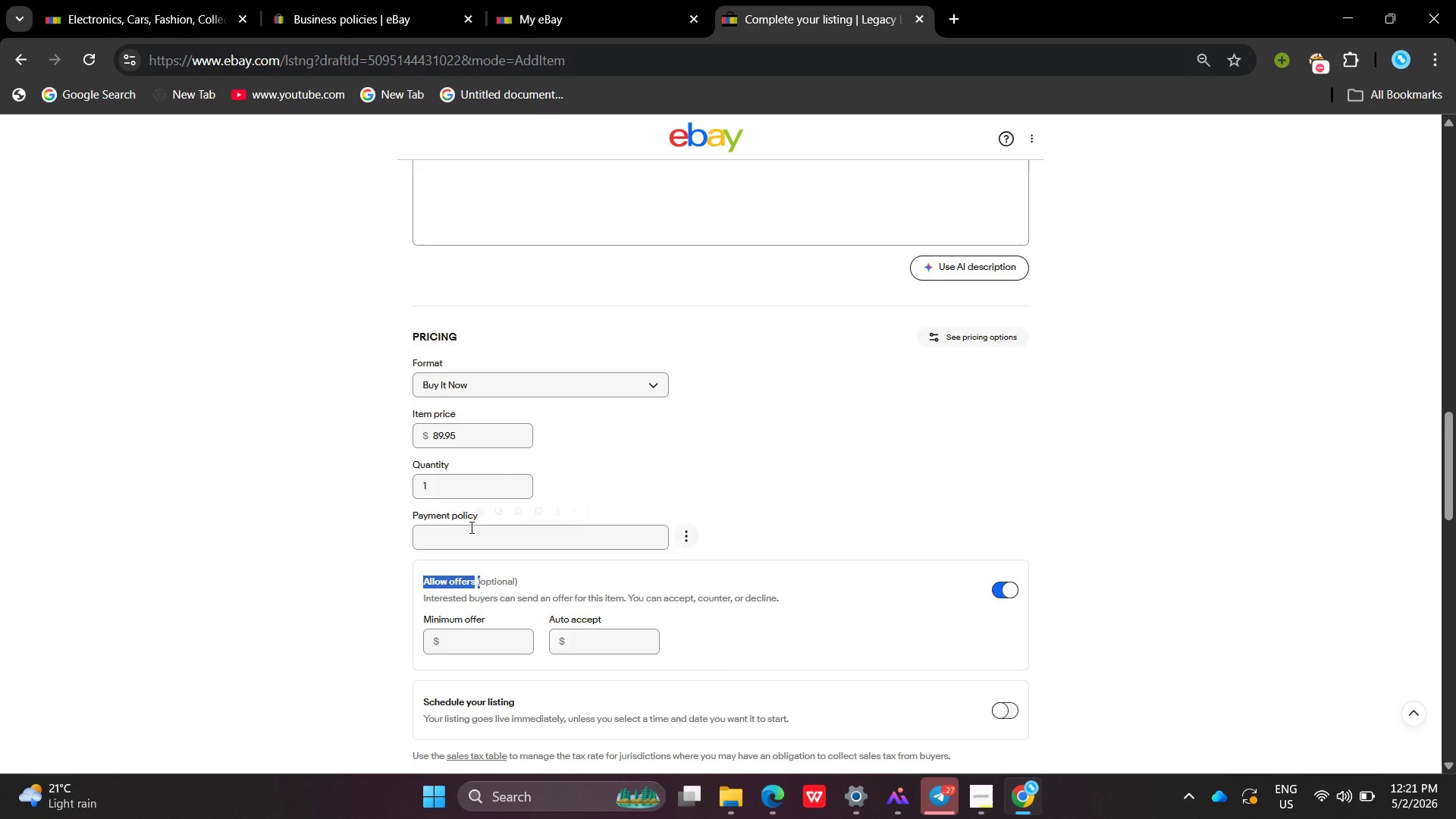 
double_click([470, 527])
 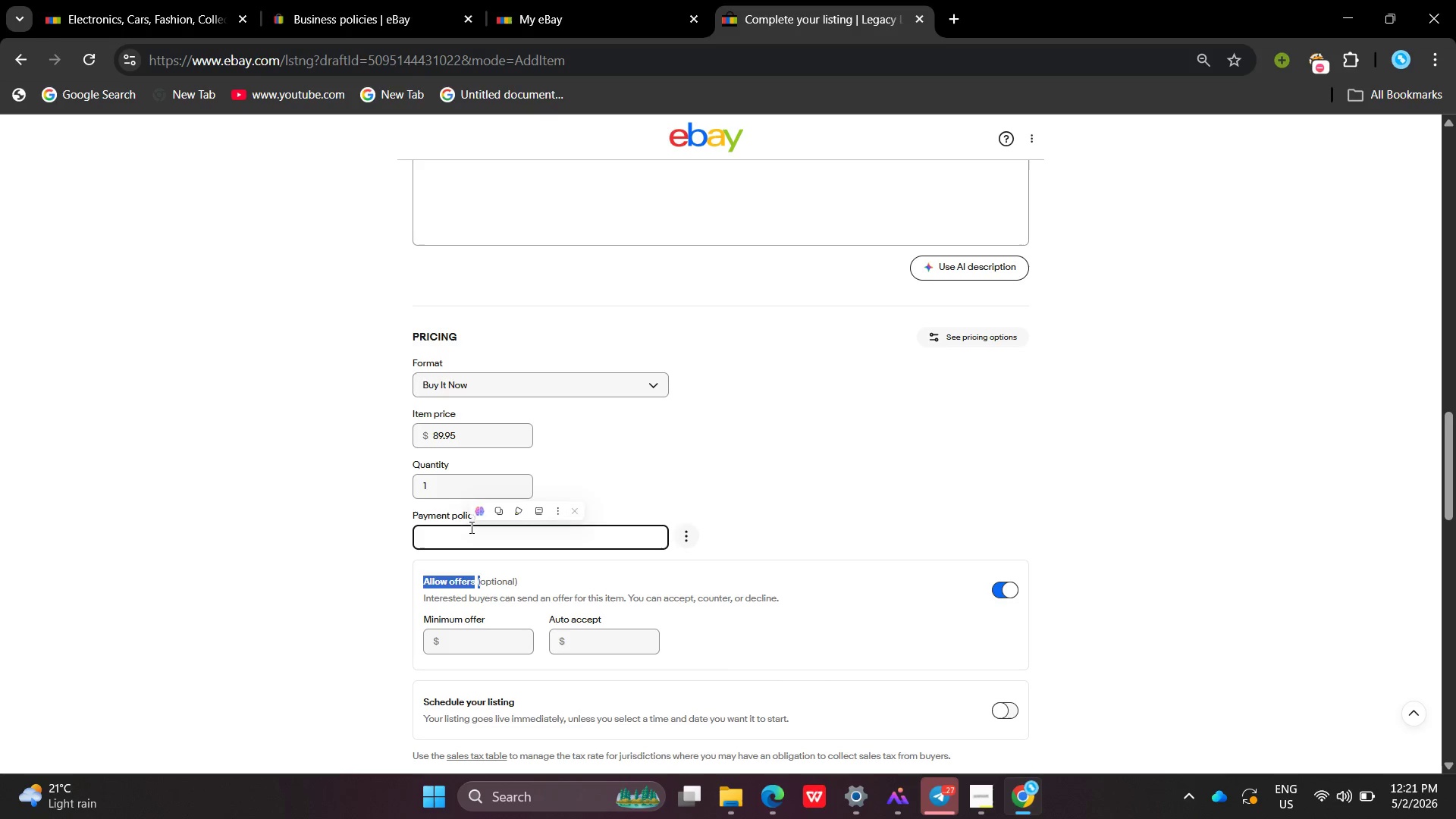 
triple_click([470, 527])
 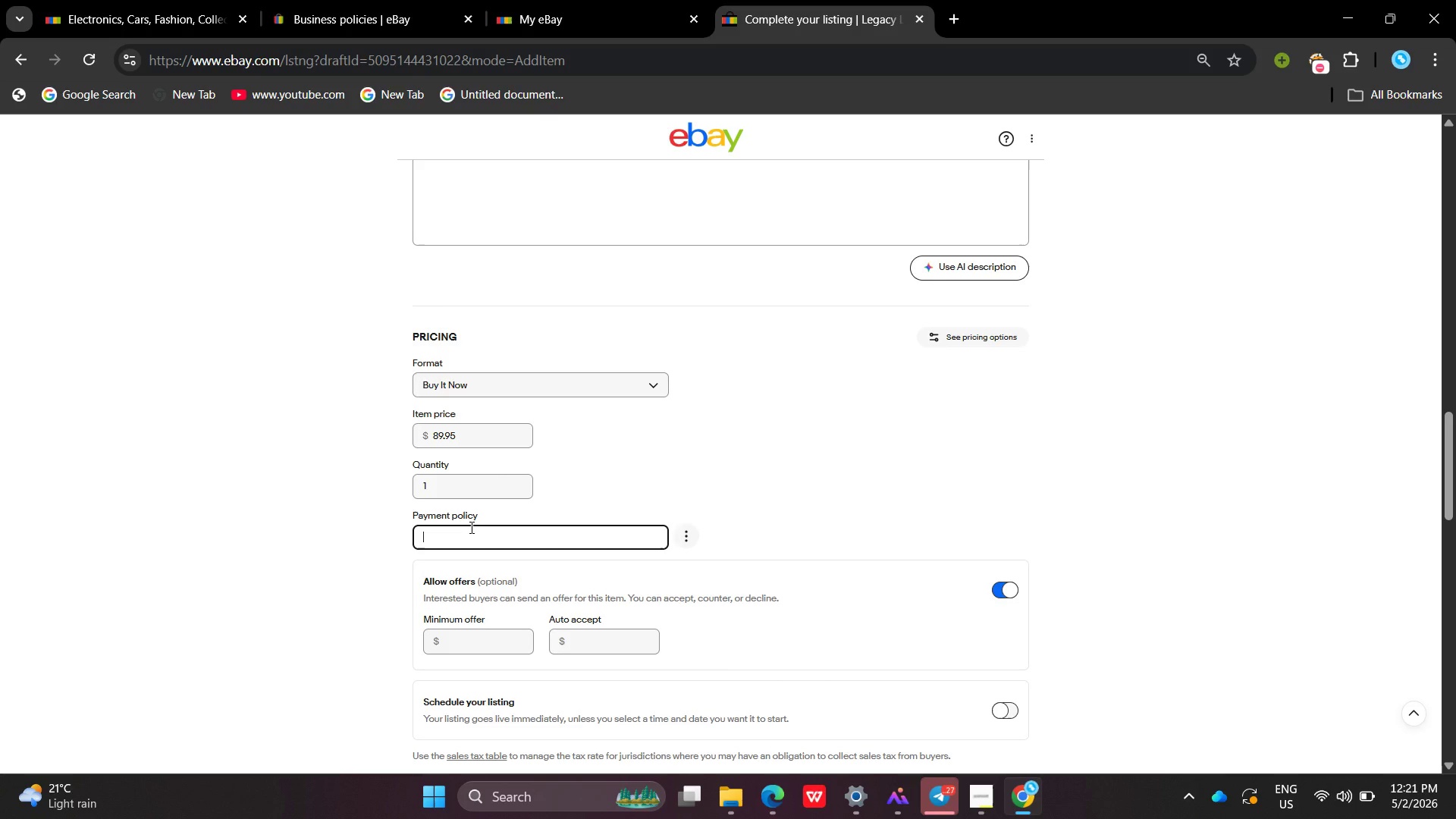 
triple_click([470, 527])
 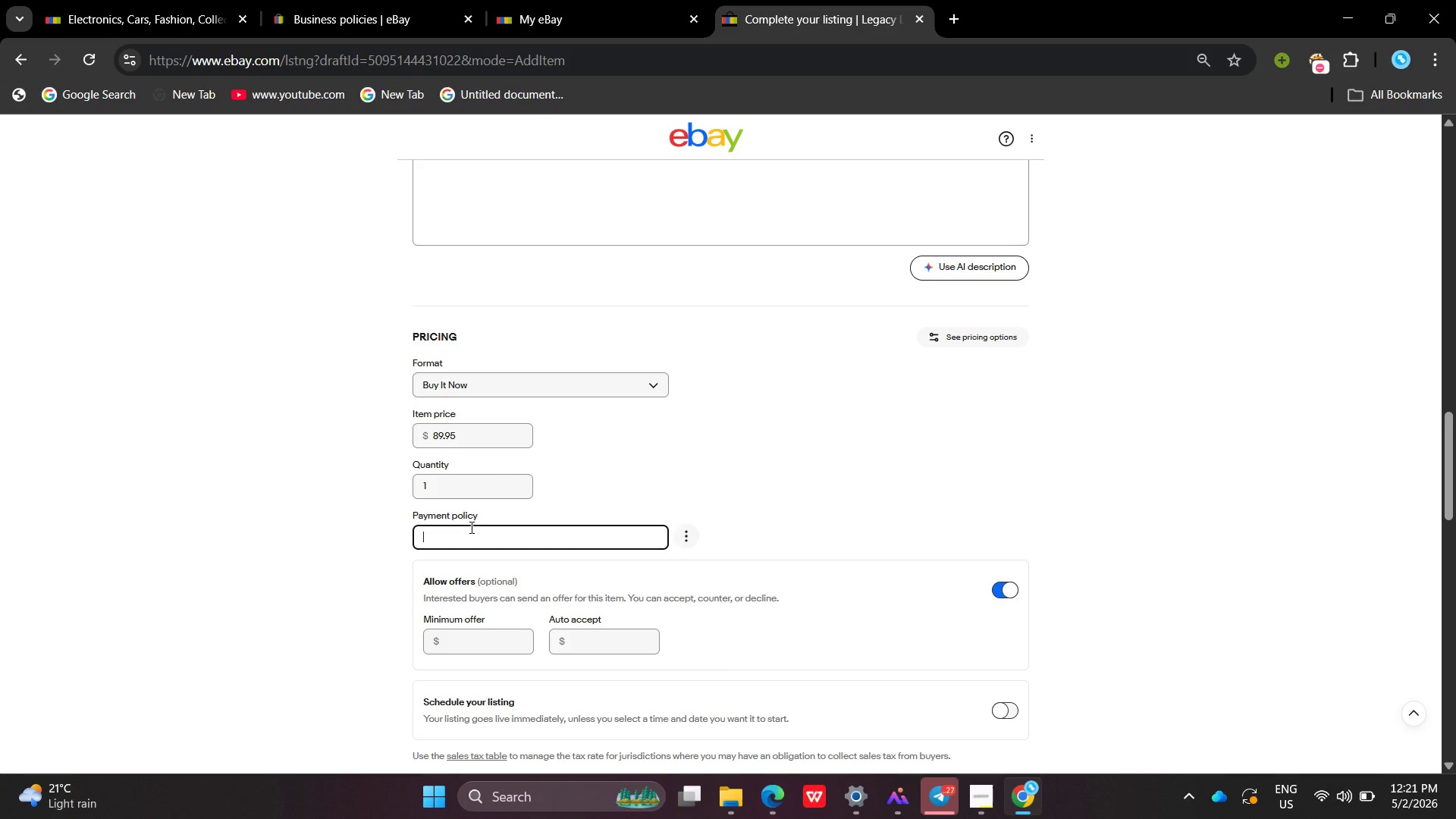 
triple_click([470, 527])
 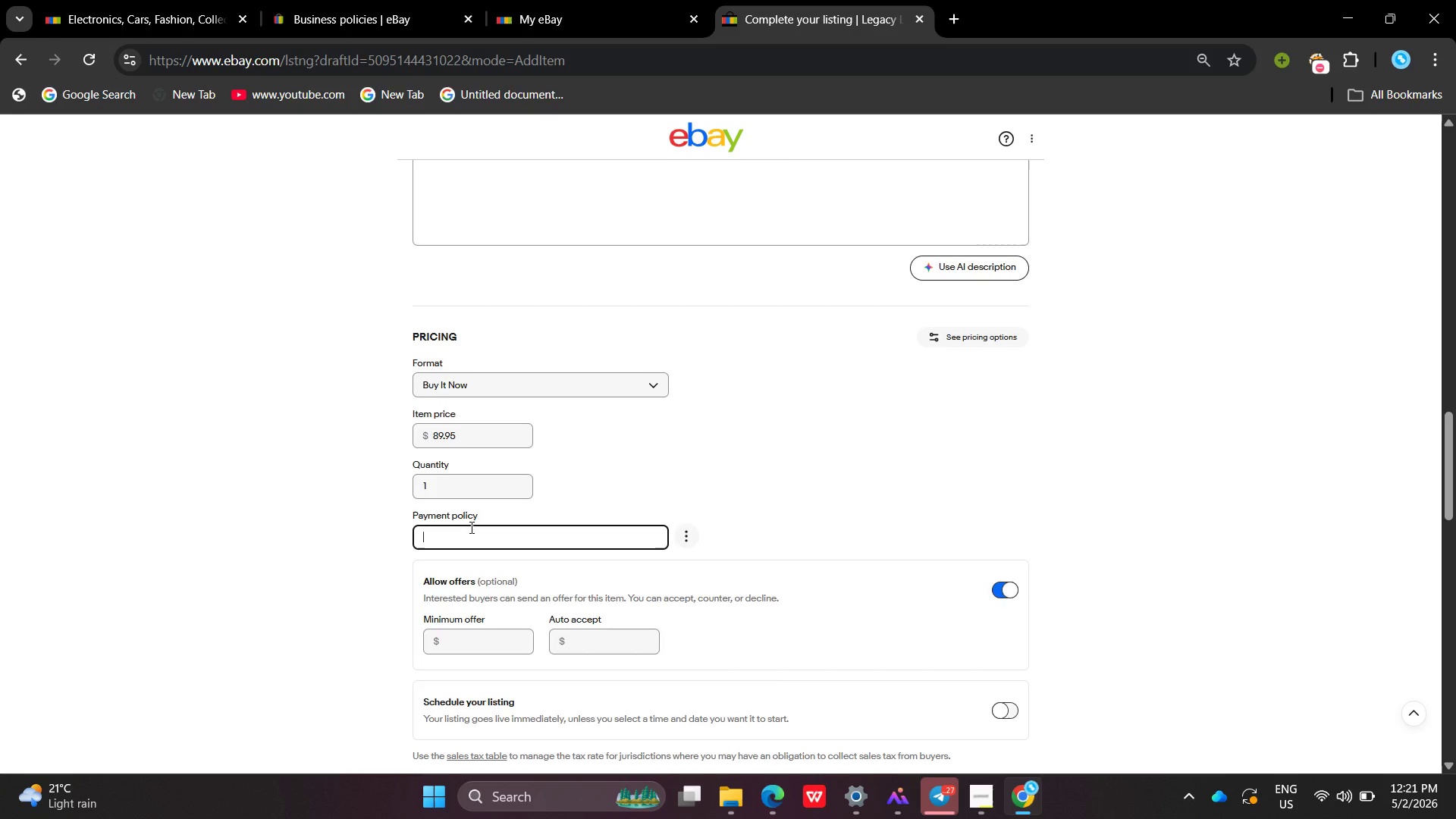 
triple_click([470, 527])
 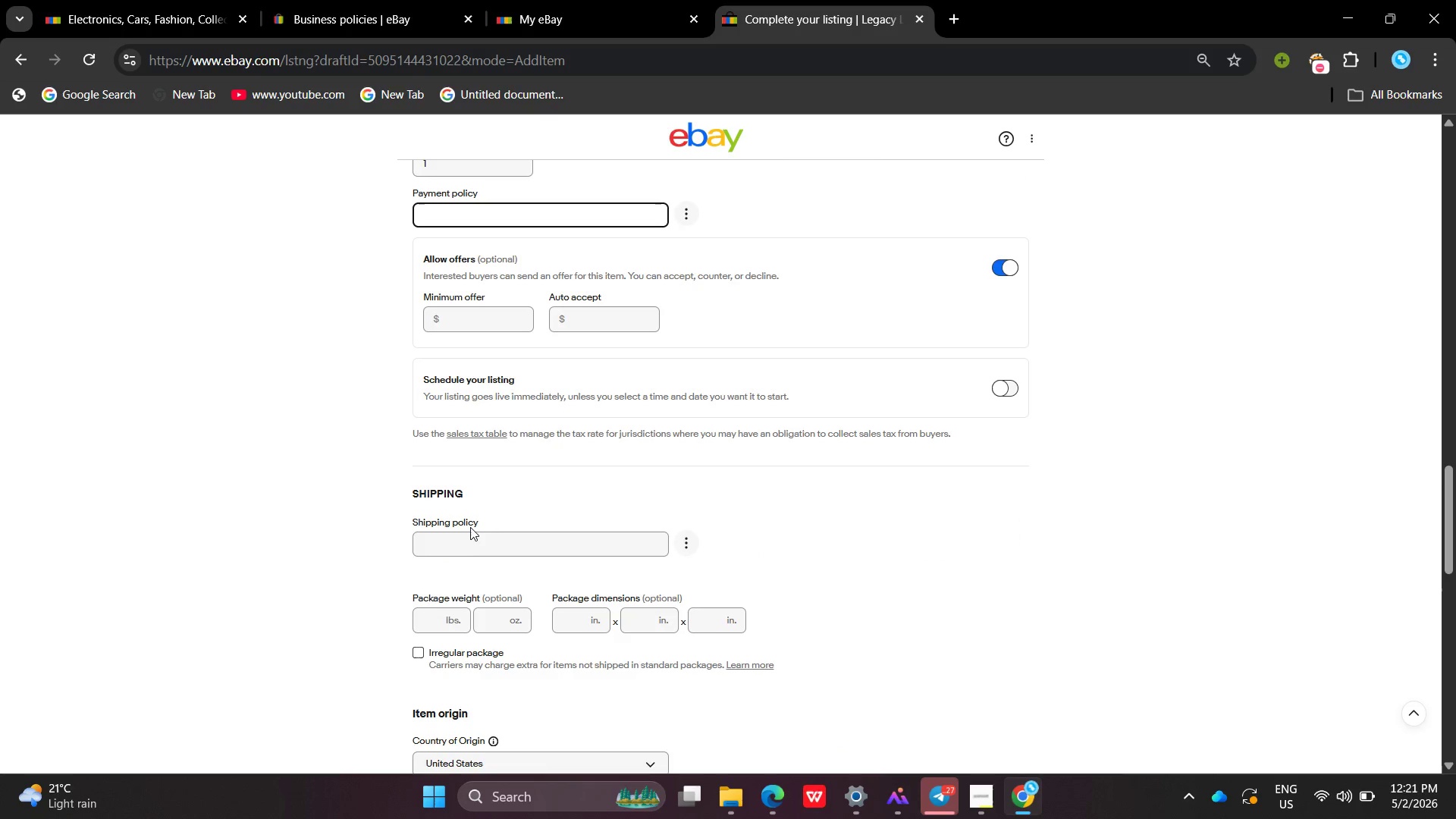 
left_click([463, 549])
 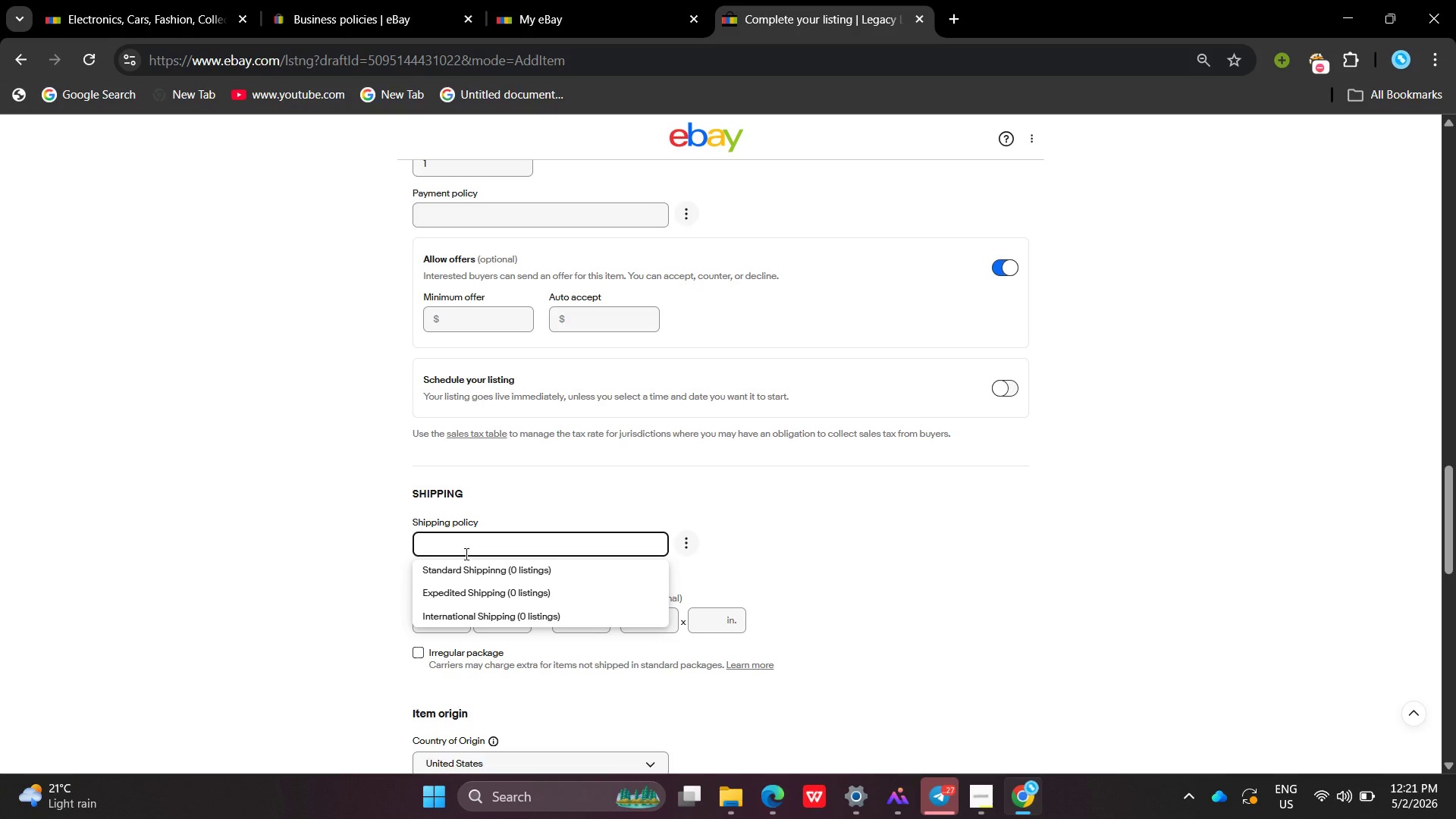 
left_click([471, 564])
 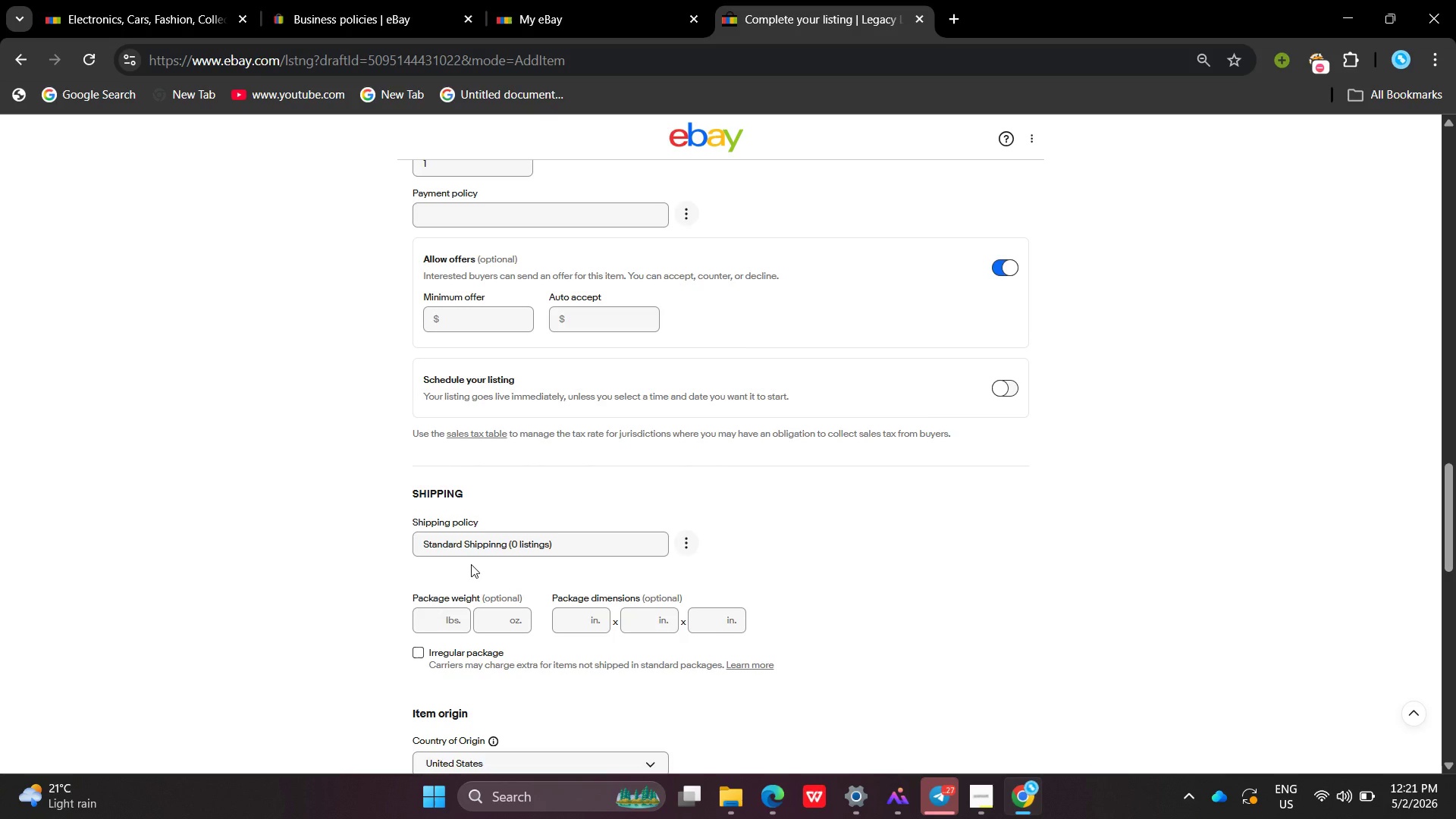 
wait(12.94)
 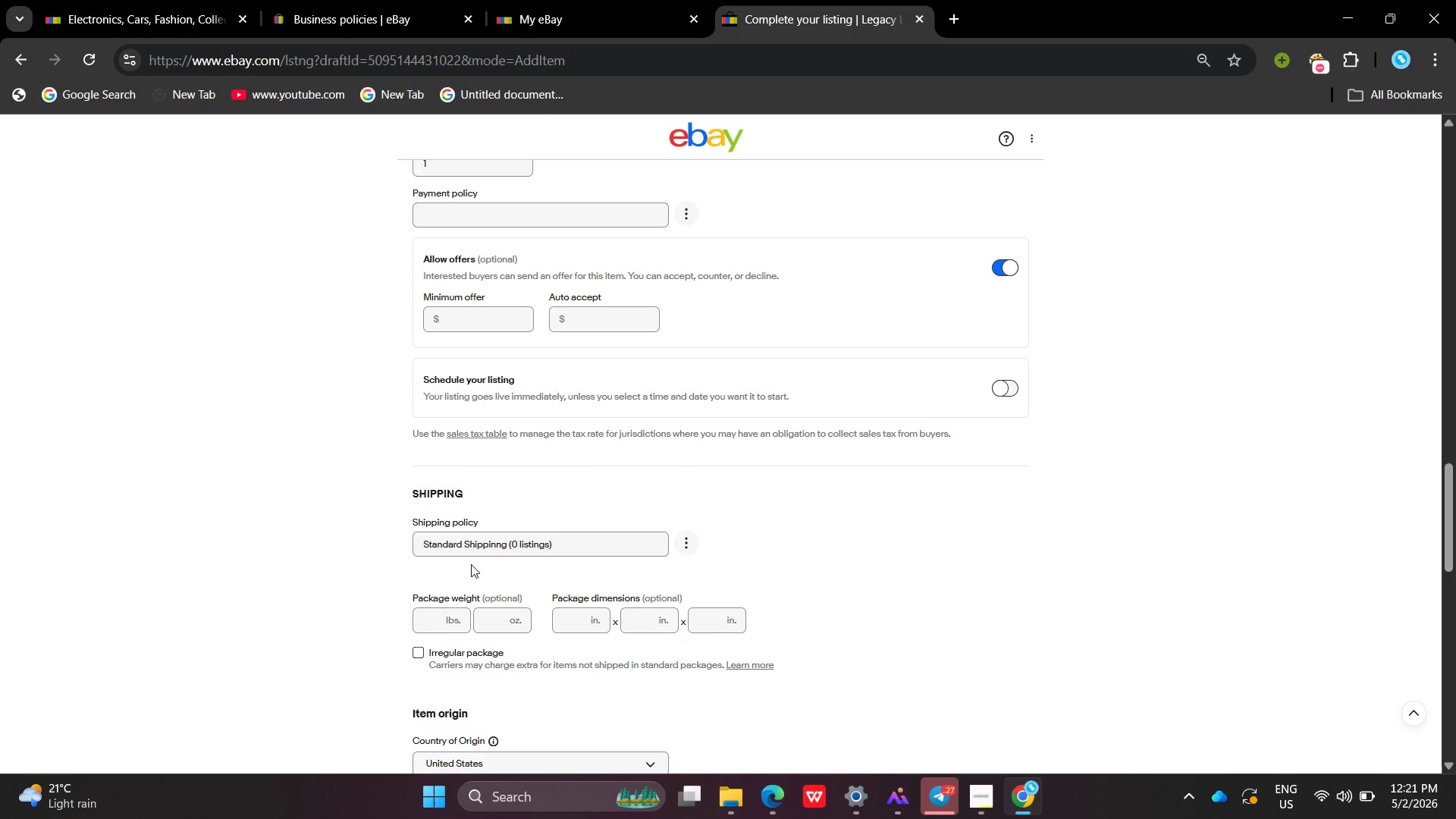 
left_click([507, 420])
 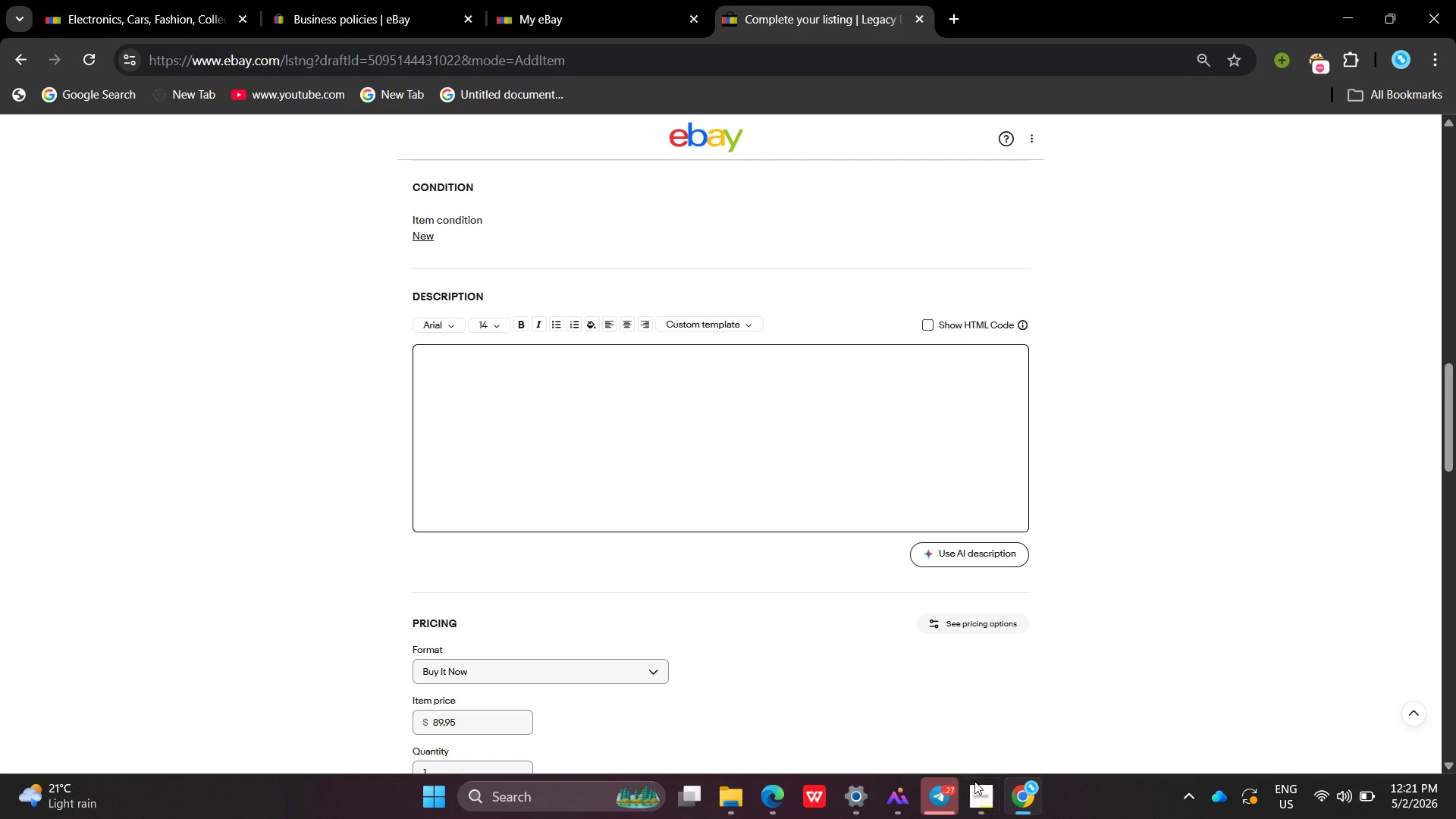 
left_click([978, 786])